 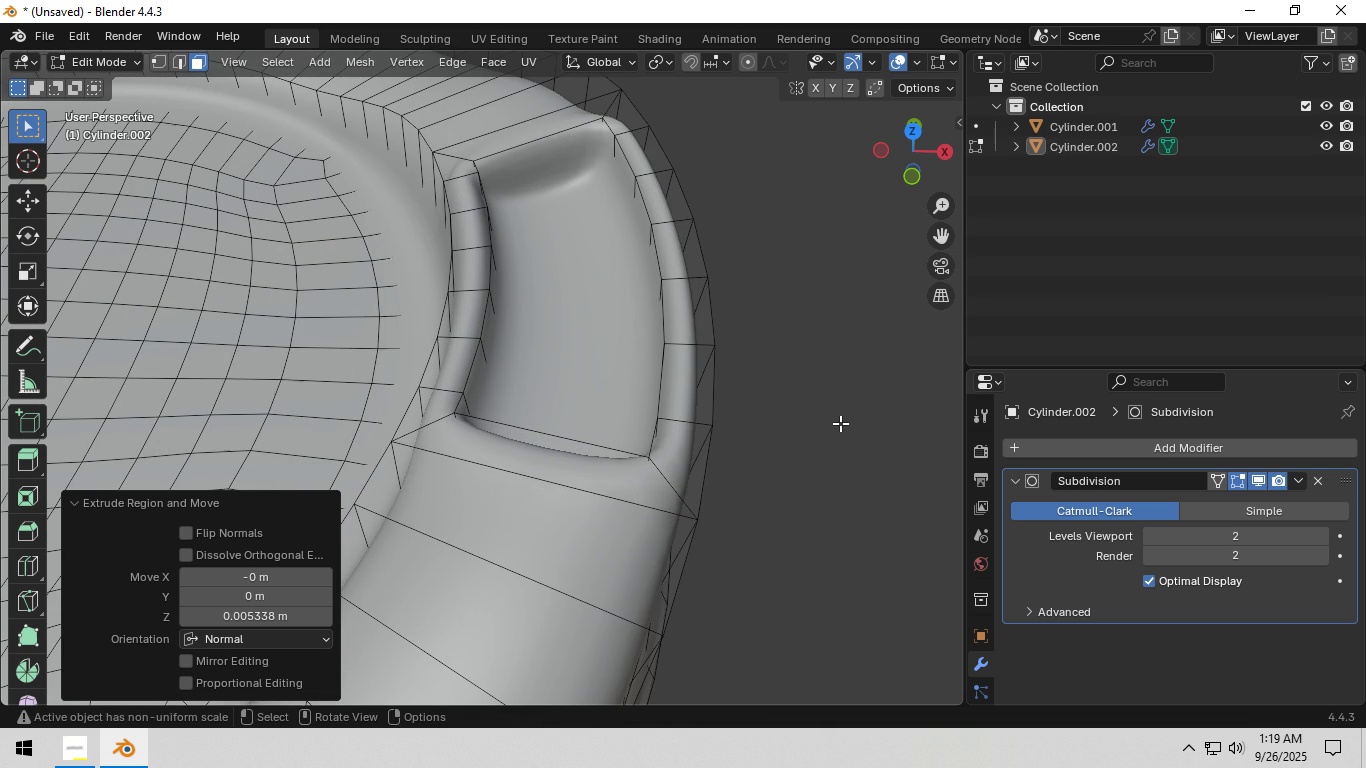 
key(I)
 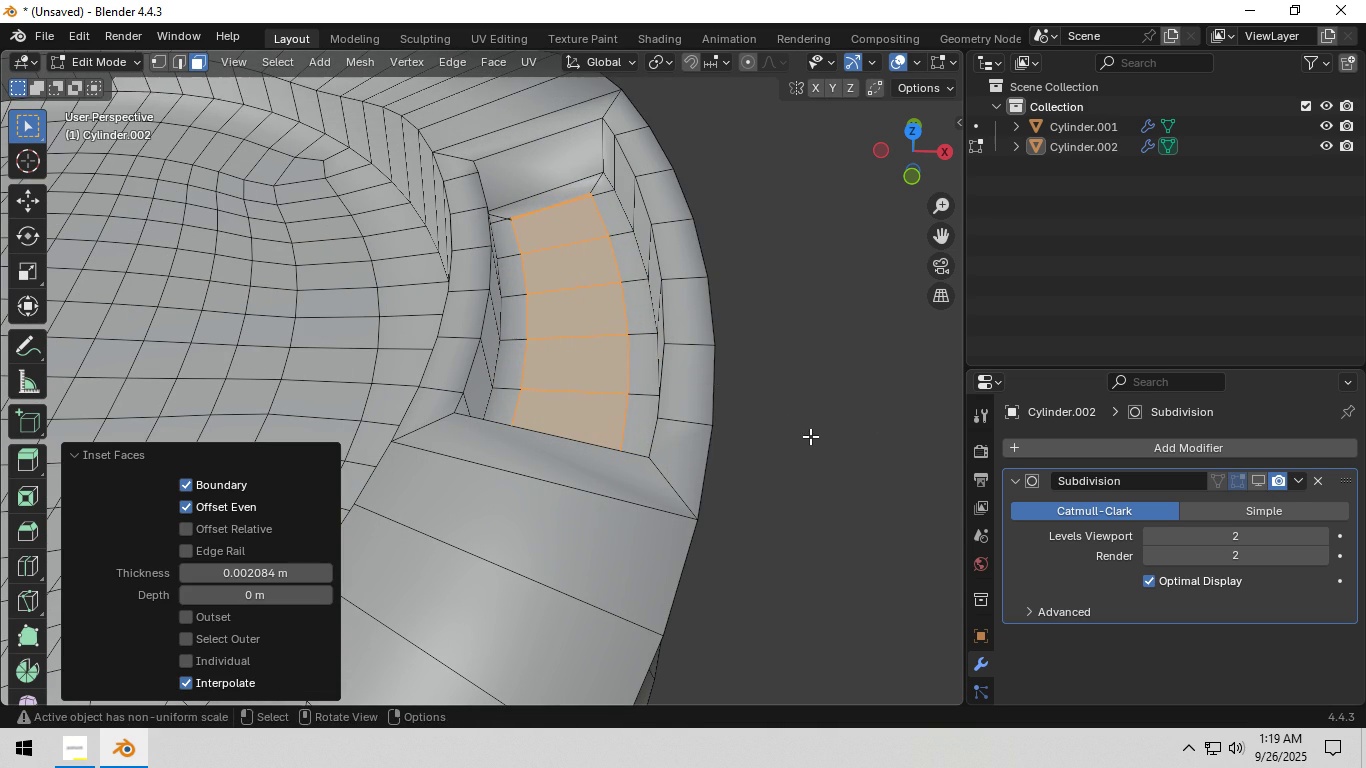 
left_click([810, 436])
 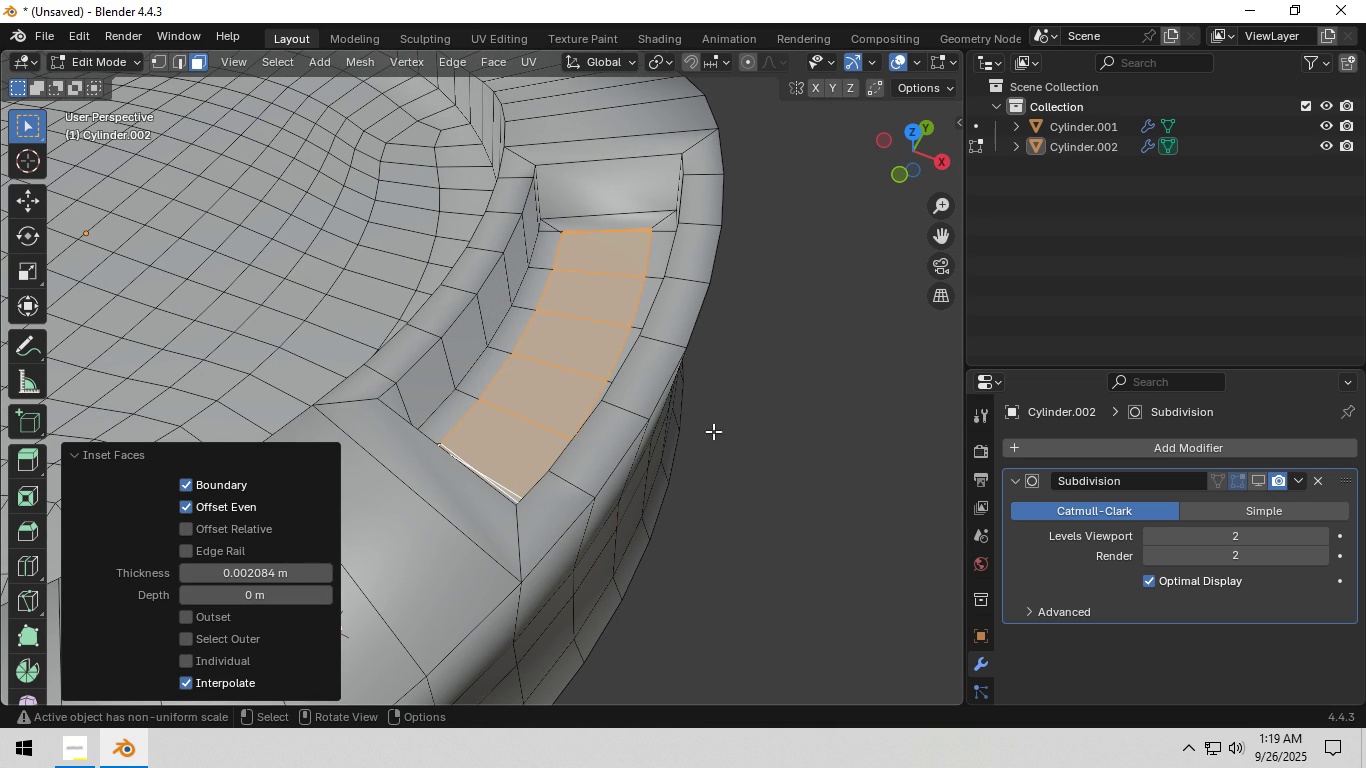 
left_click([532, 420])
 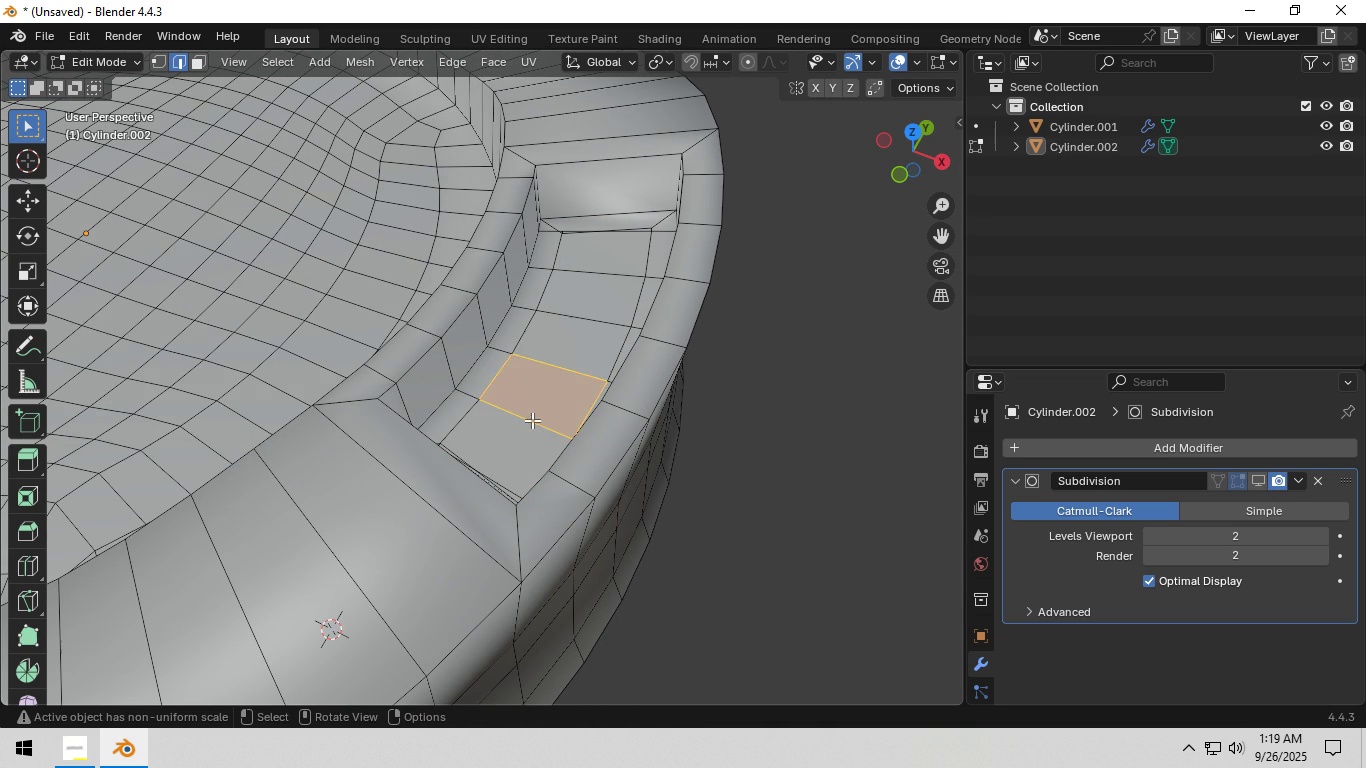 
key(2)
 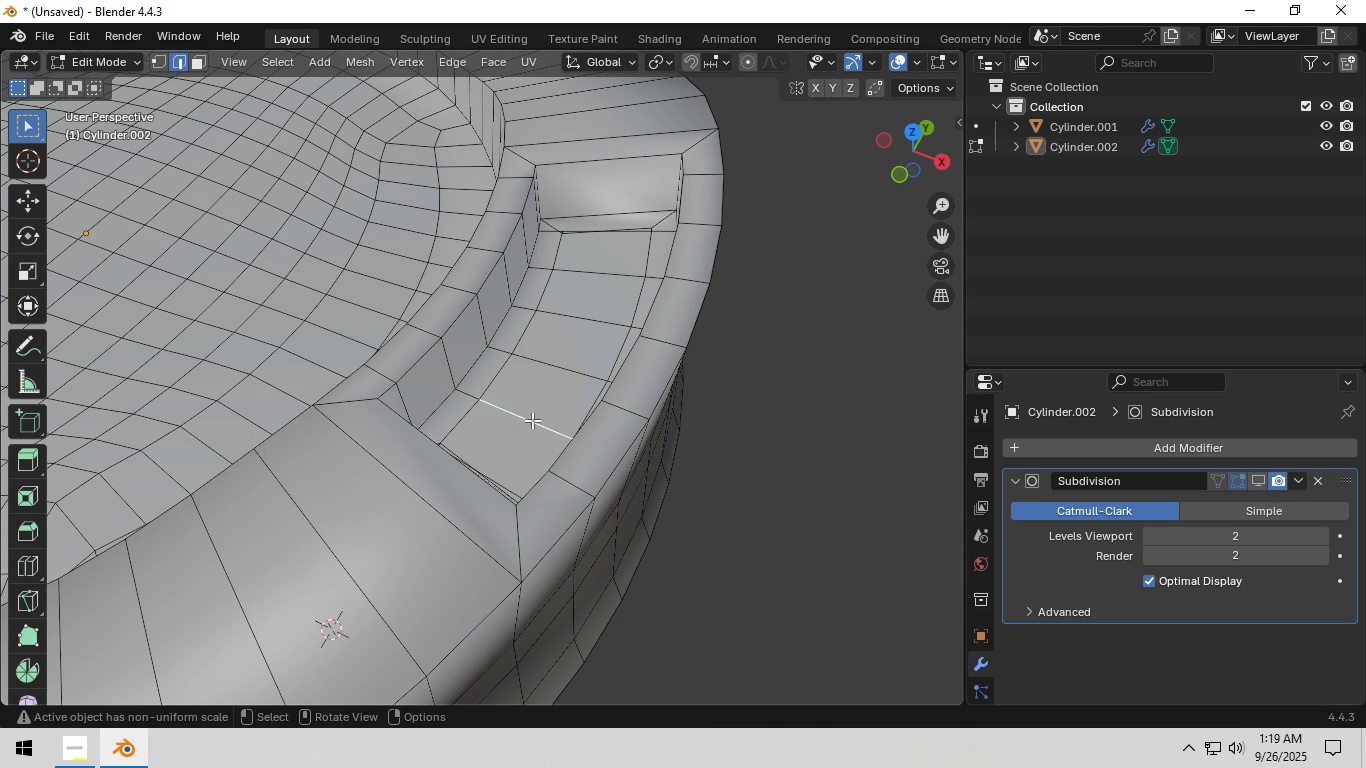 
left_click([532, 420])